 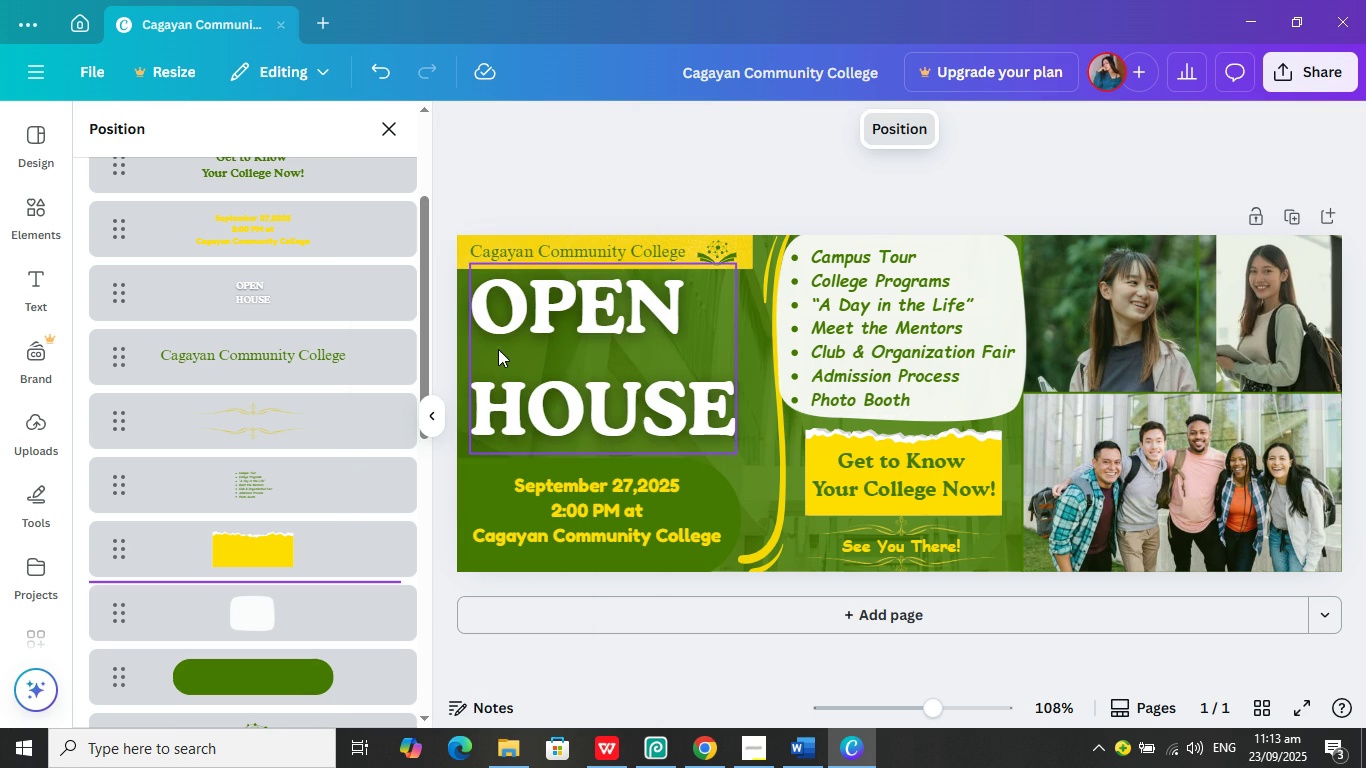 
left_click([722, 174])
 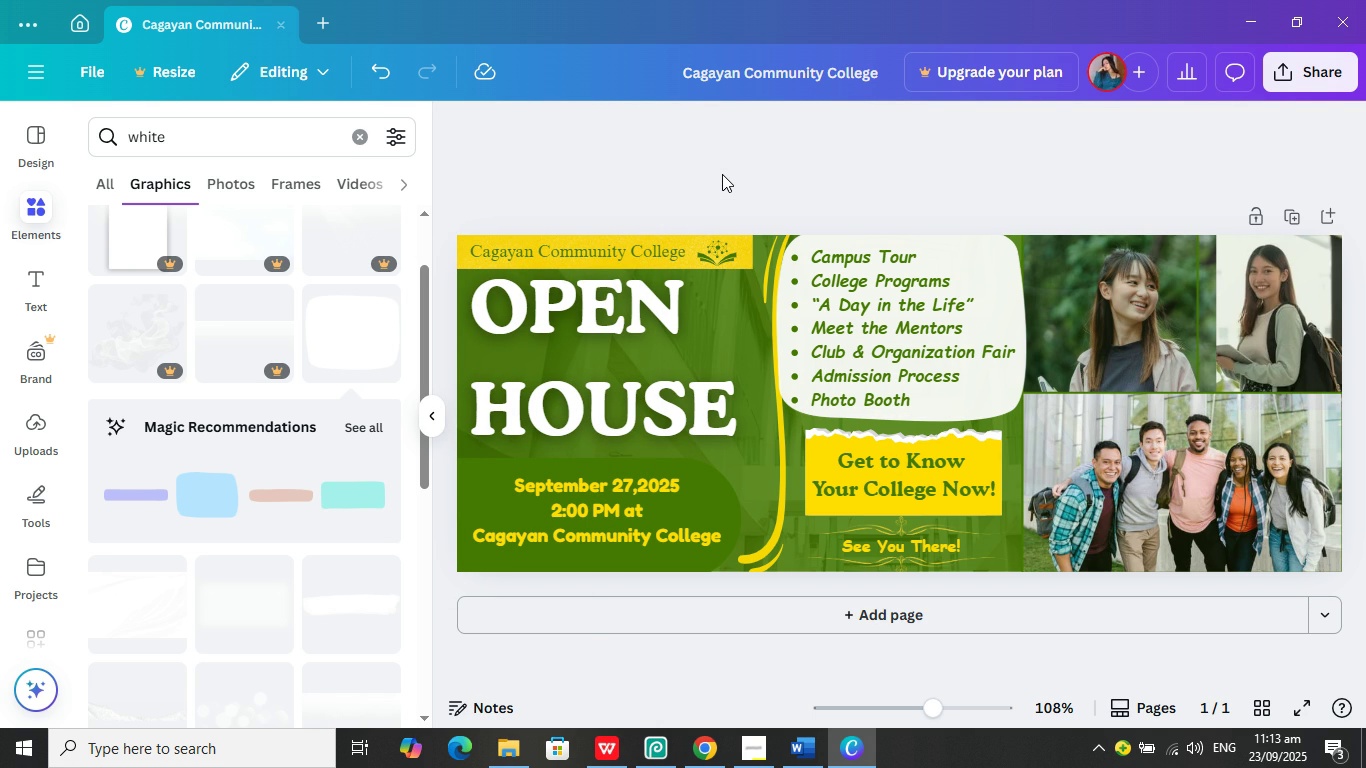 
wait(8.34)
 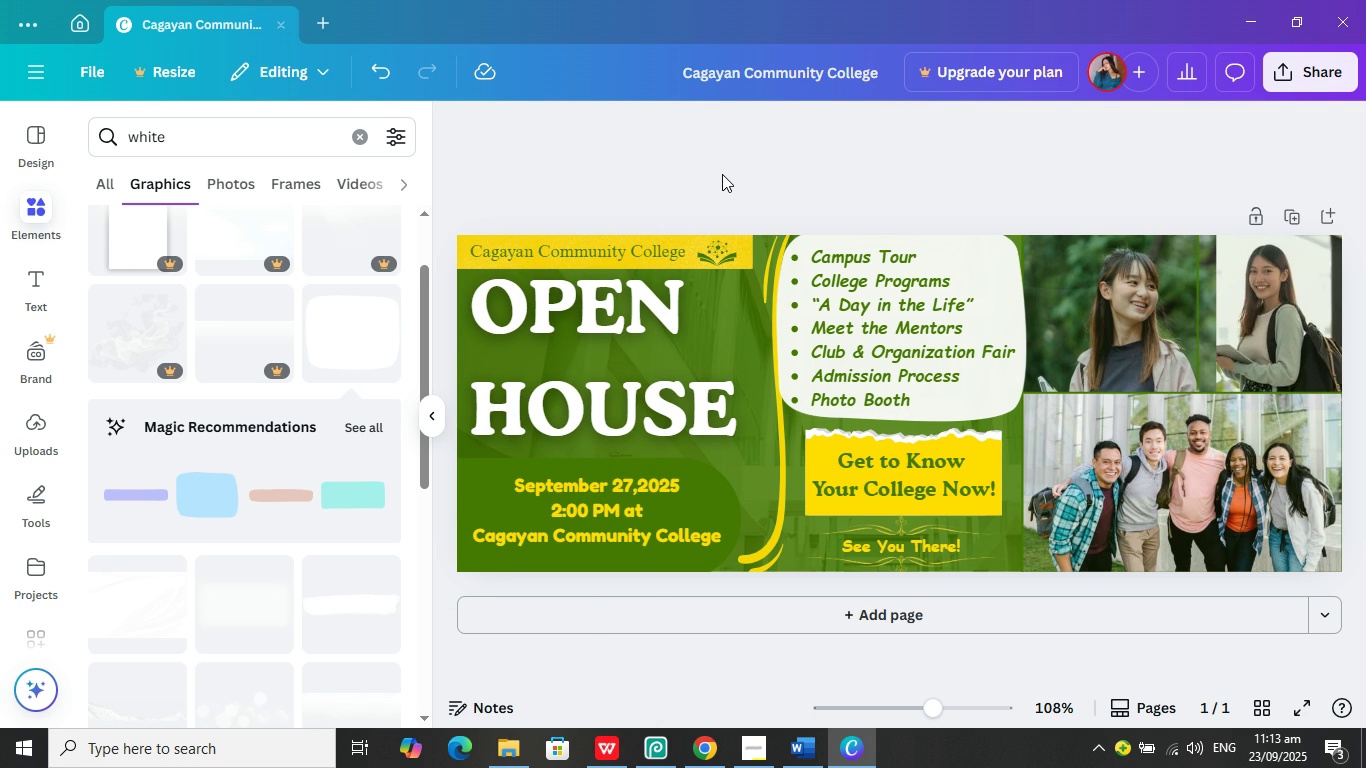 
left_click([948, 543])
 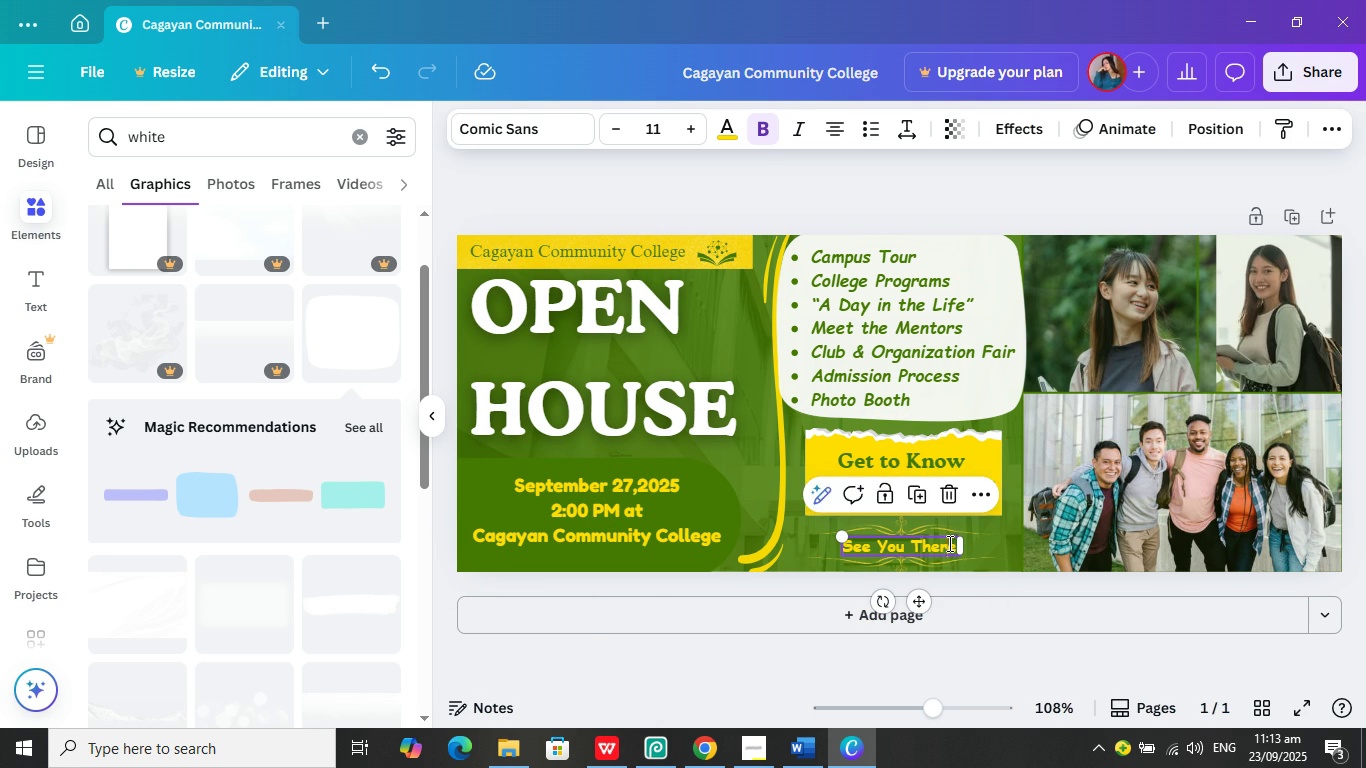 
left_click([948, 543])